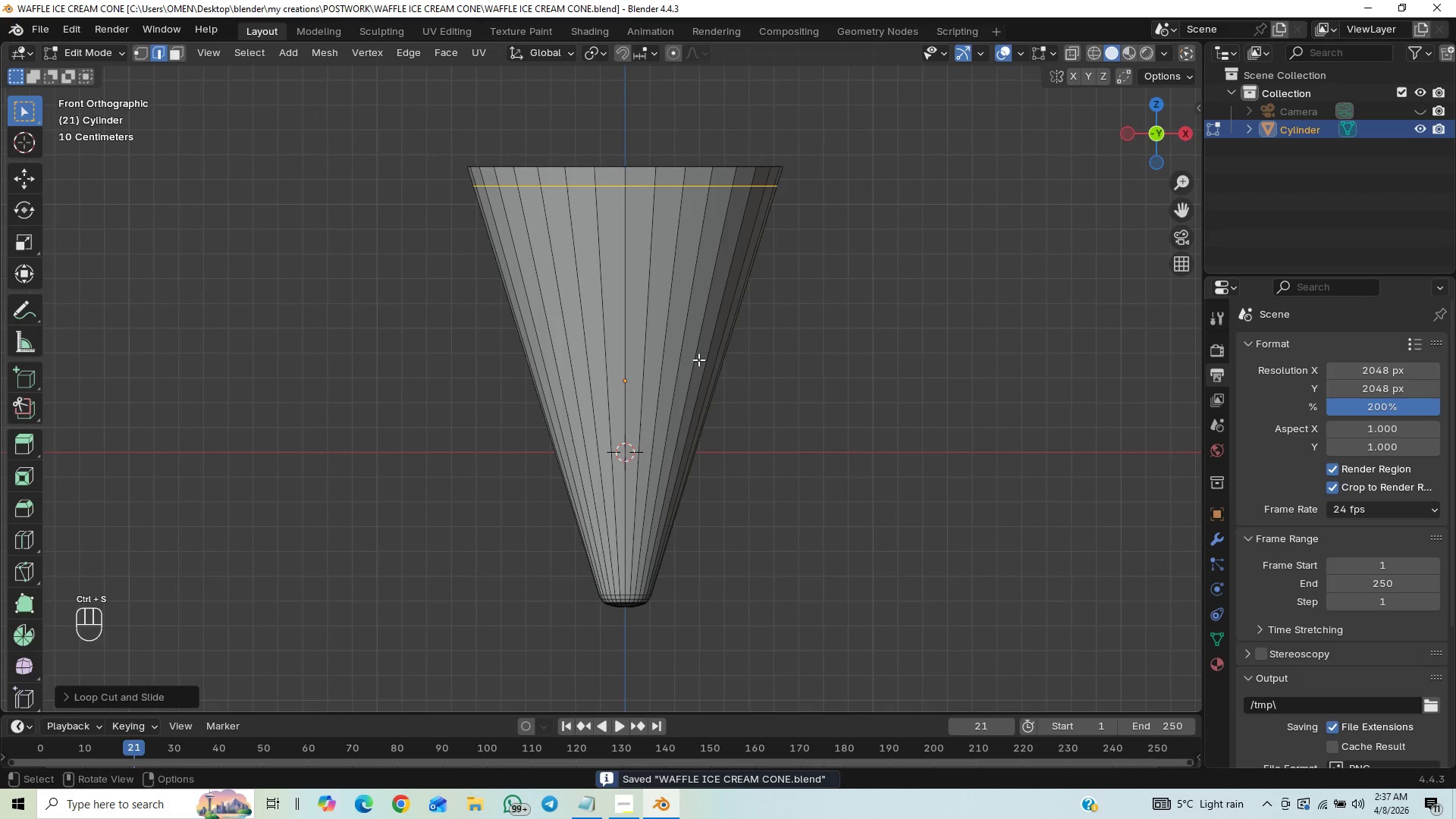 
key(Control+R)
 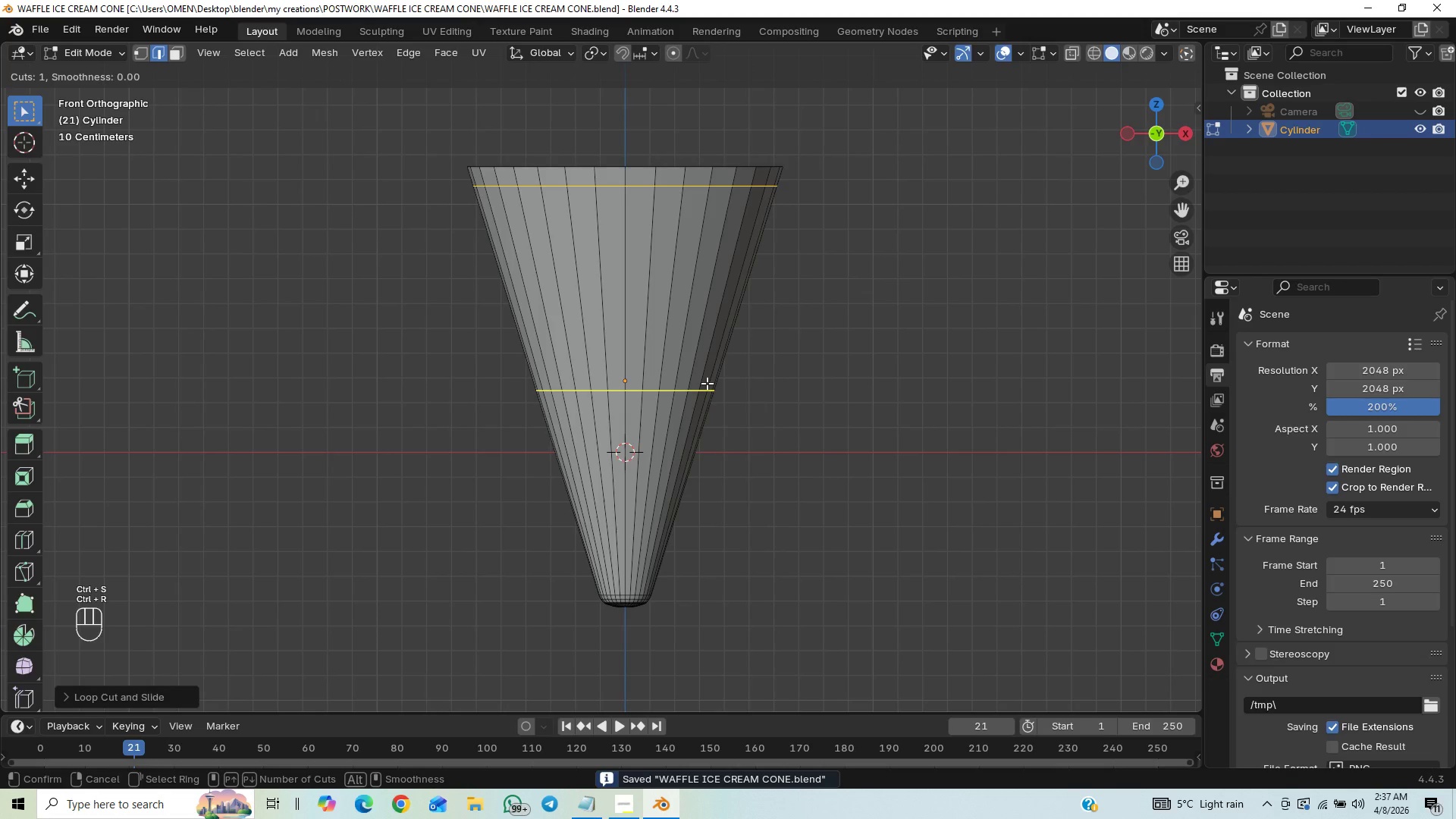 
scroll: coordinate [707, 383], scroll_direction: up, amount: 16.0
 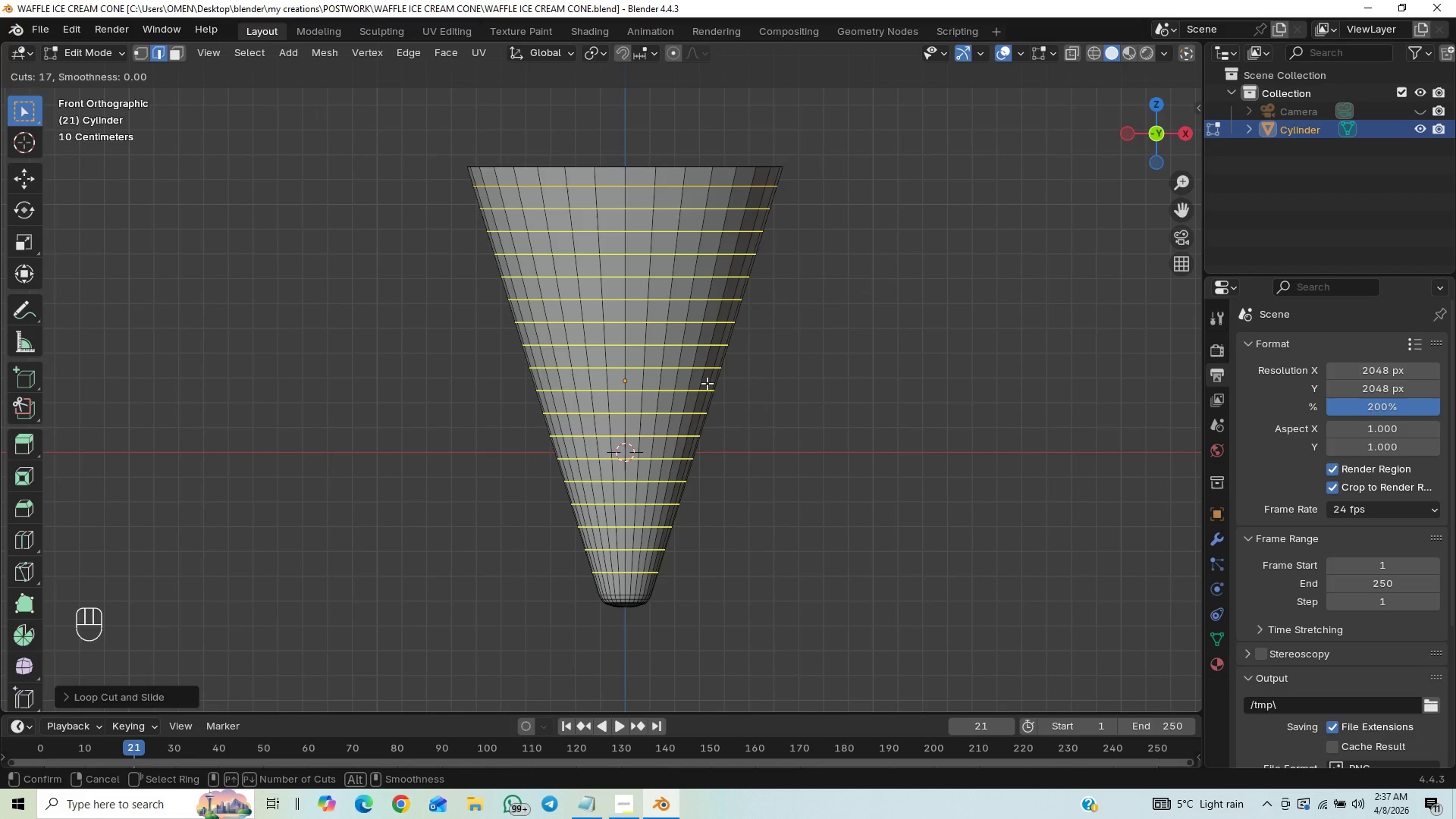 
scroll: coordinate [707, 383], scroll_direction: down, amount: 3.0
 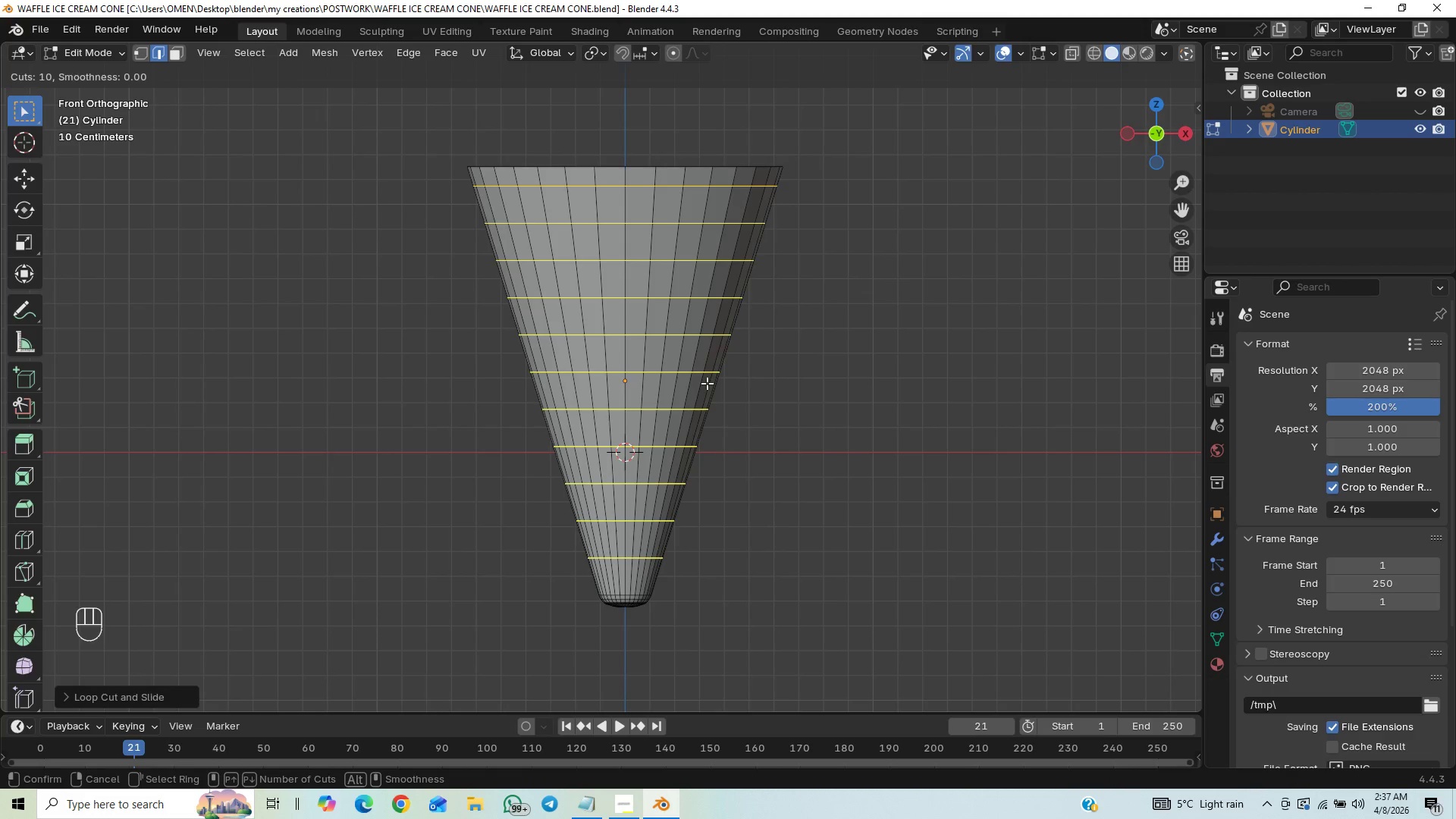 
hold_key(key=ShiftLeft, duration=1.42)
scroll: coordinate [707, 383], scroll_direction: up, amount: 1.0
 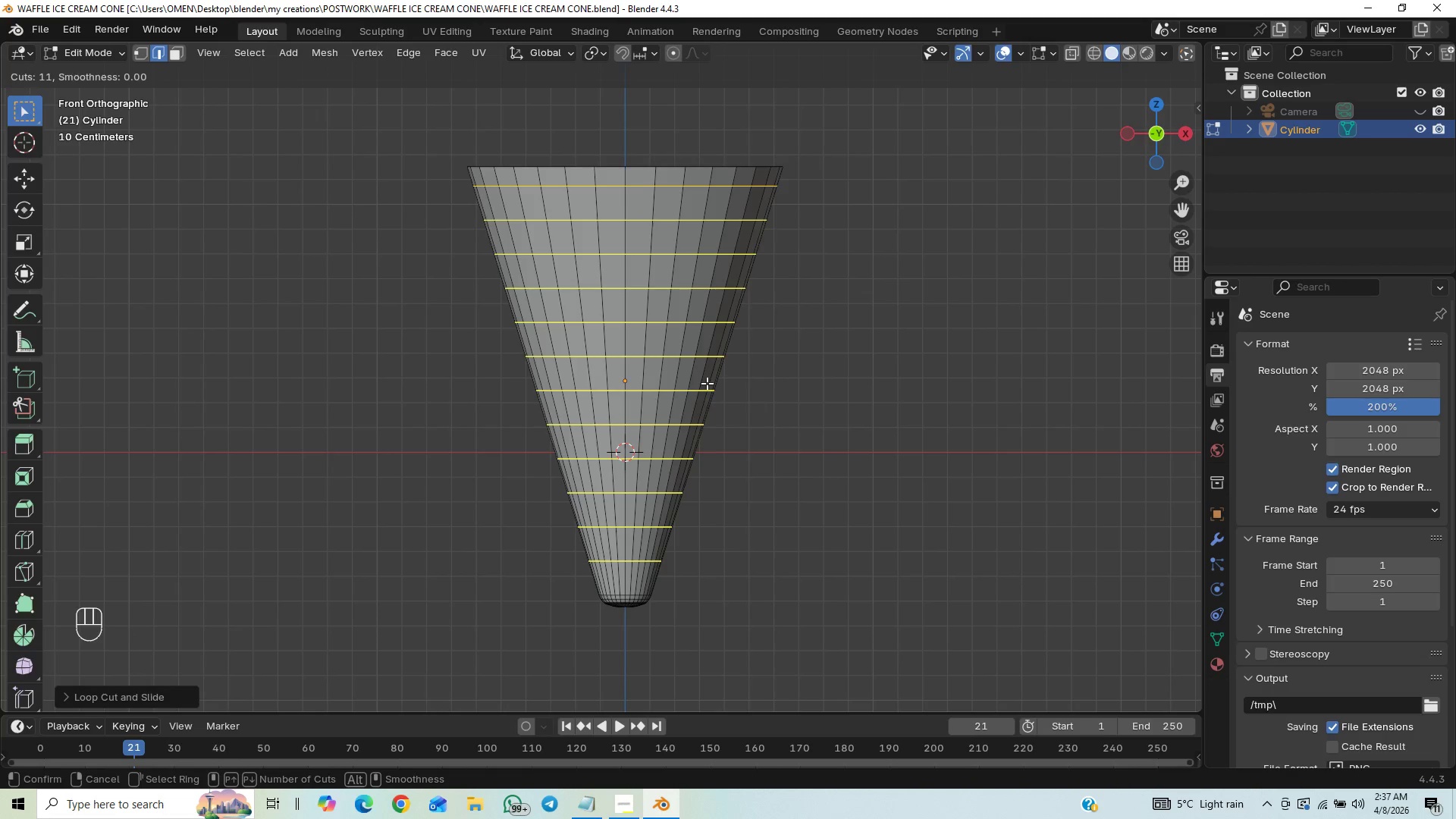 
left_click([707, 383])
 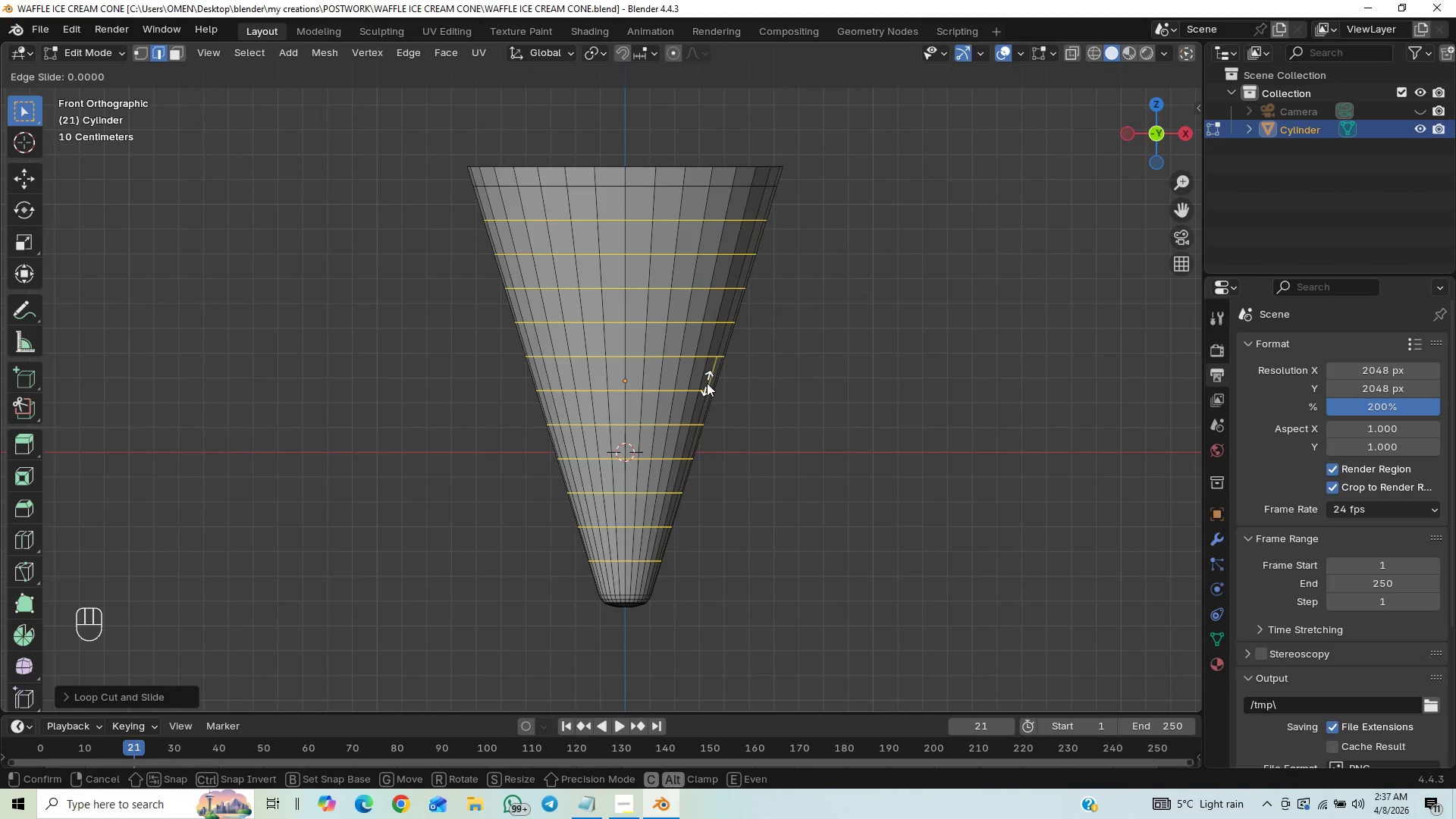 
hold_key(key=ControlLeft, duration=0.44)
 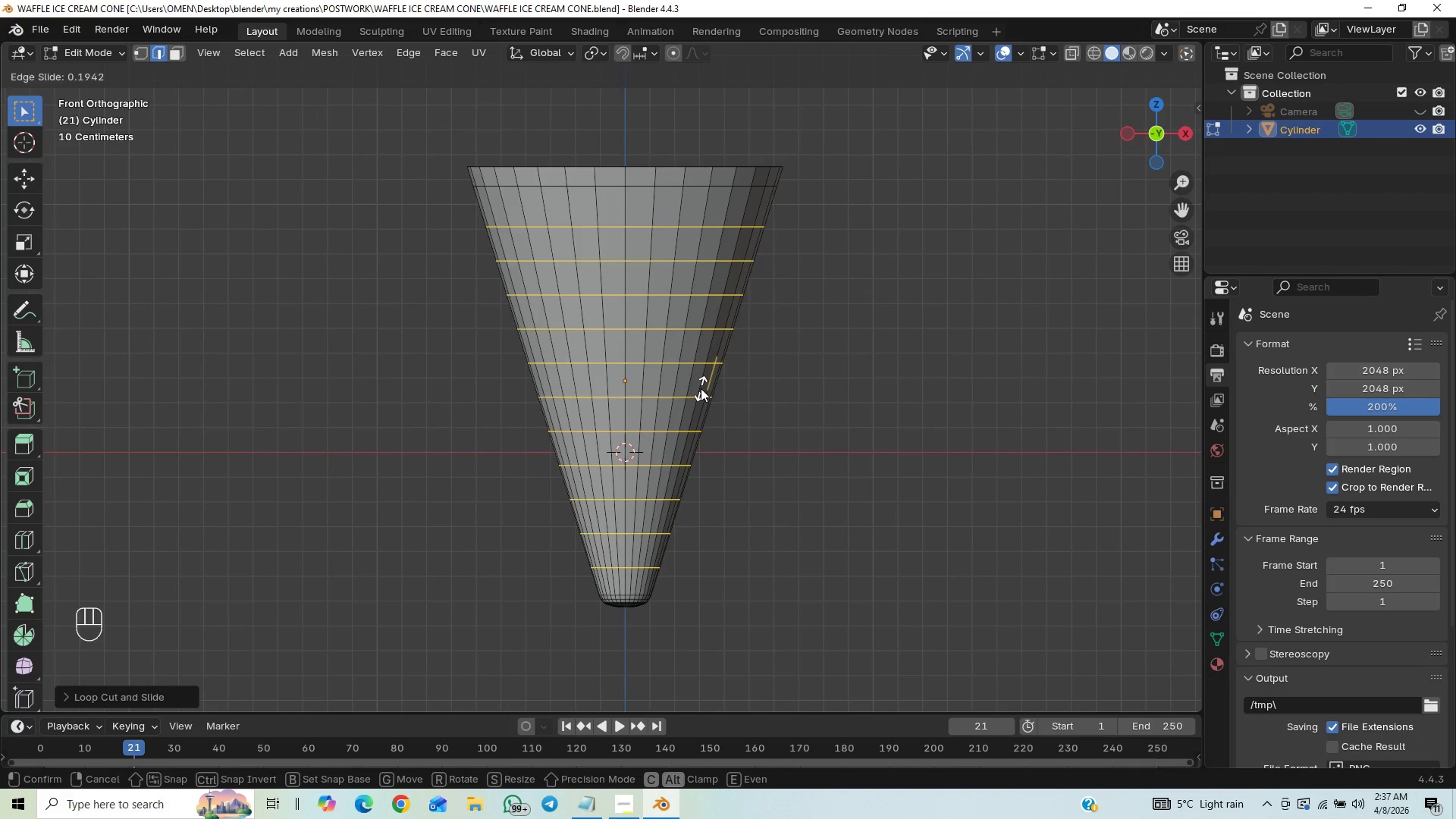 
right_click([701, 388])
 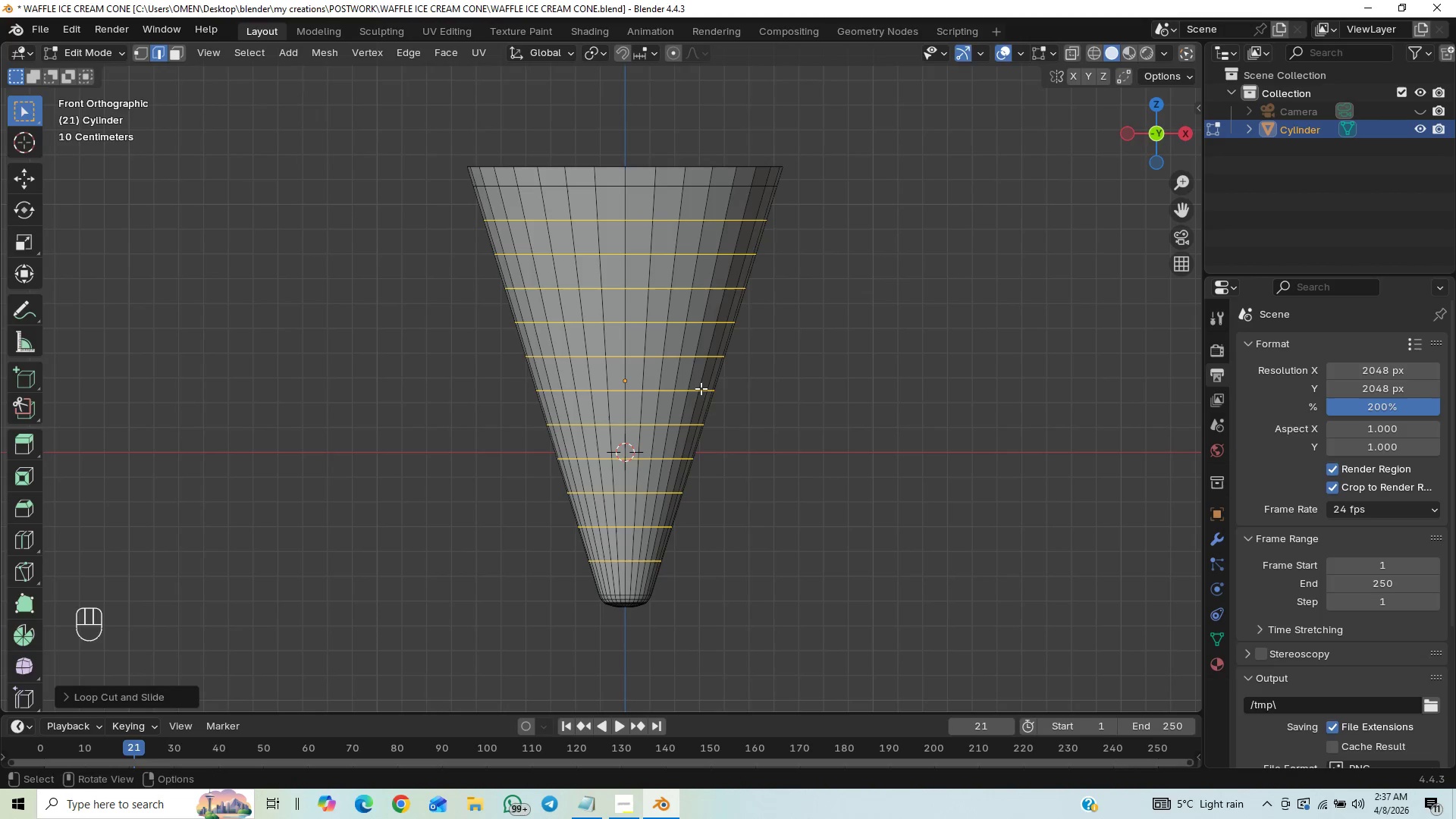 
key(Control+S)
 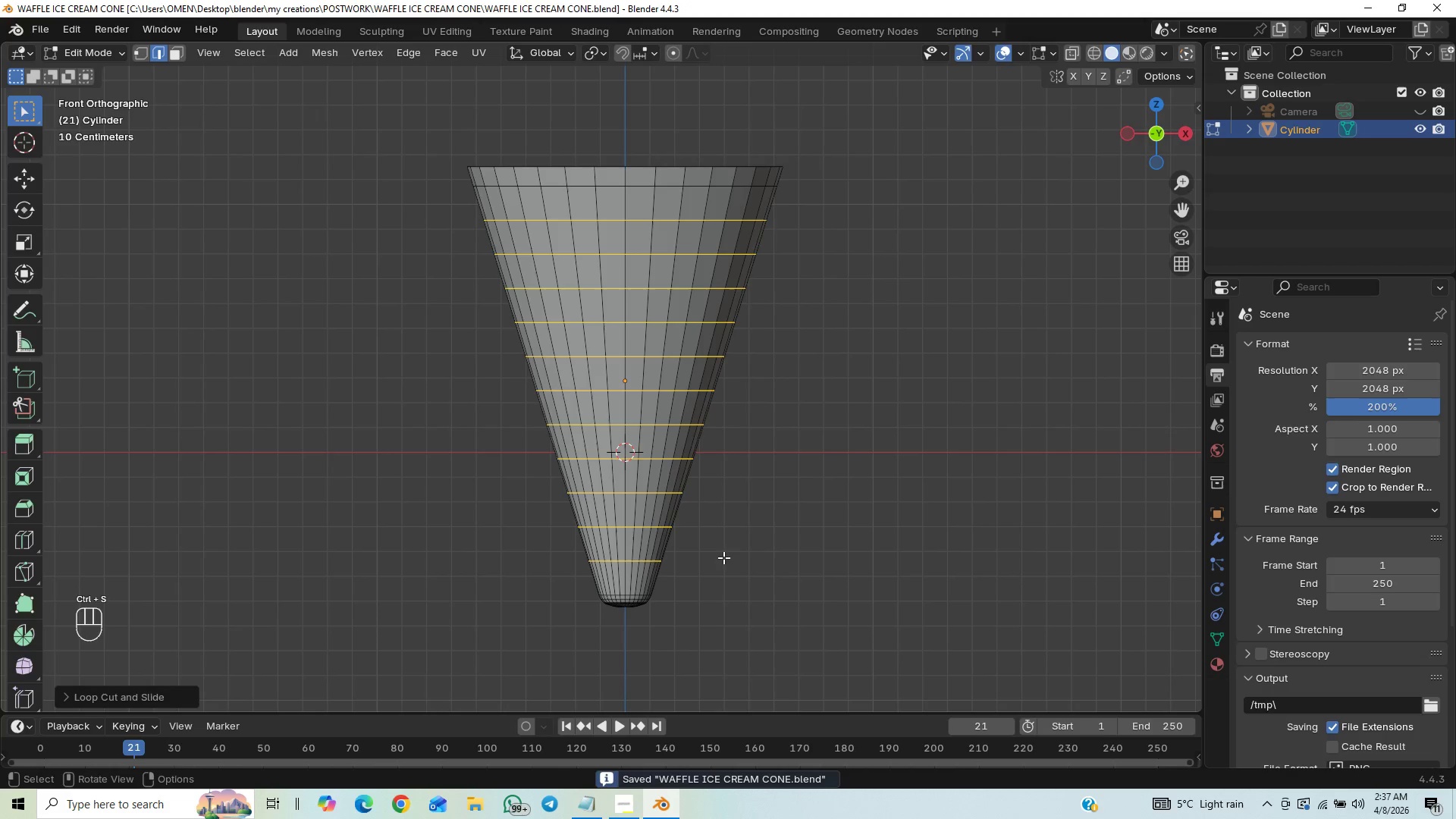 
hold_key(key=ShiftLeft, duration=0.5)
 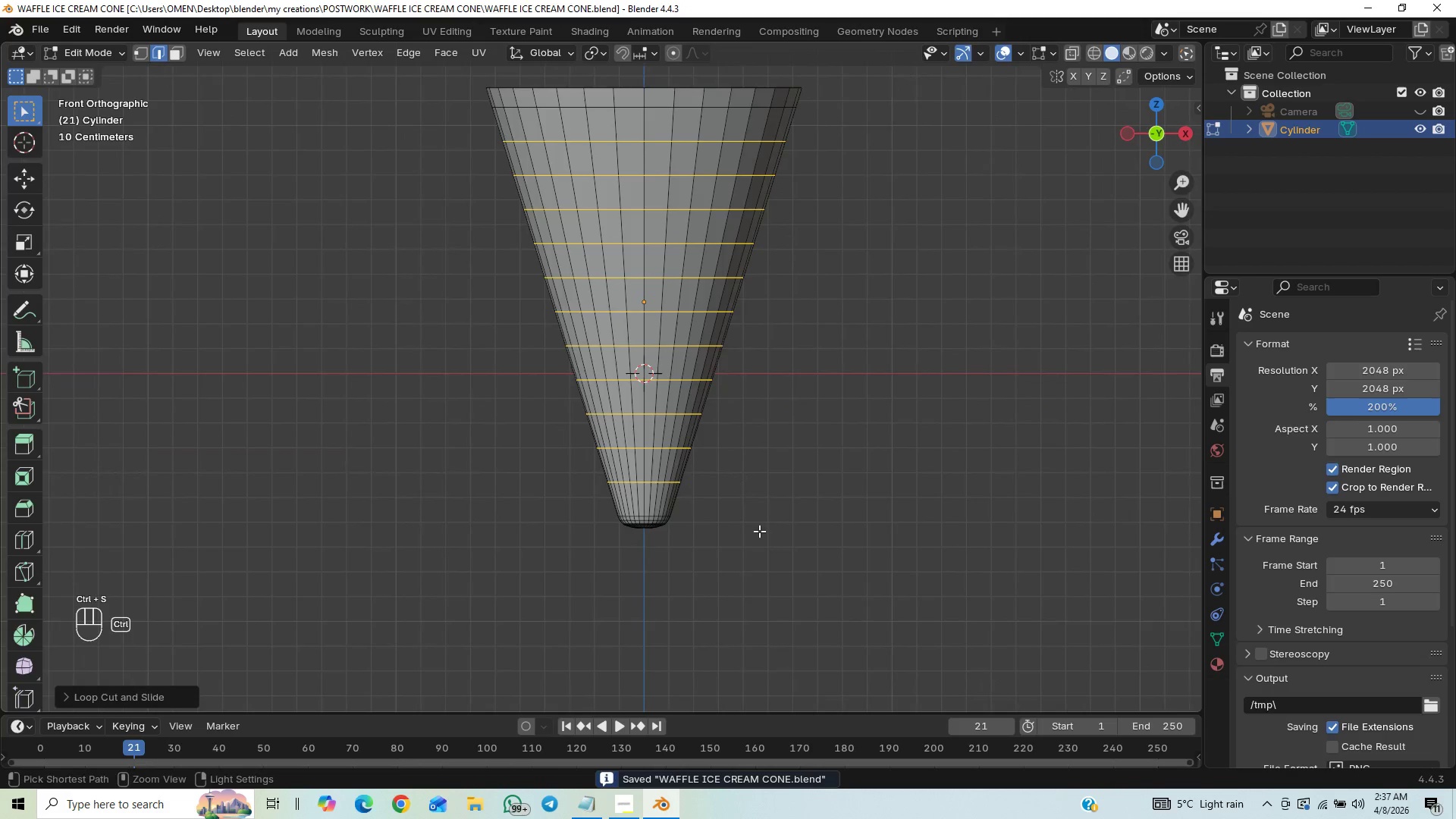 
hold_key(key=ControlLeft, duration=0.75)
 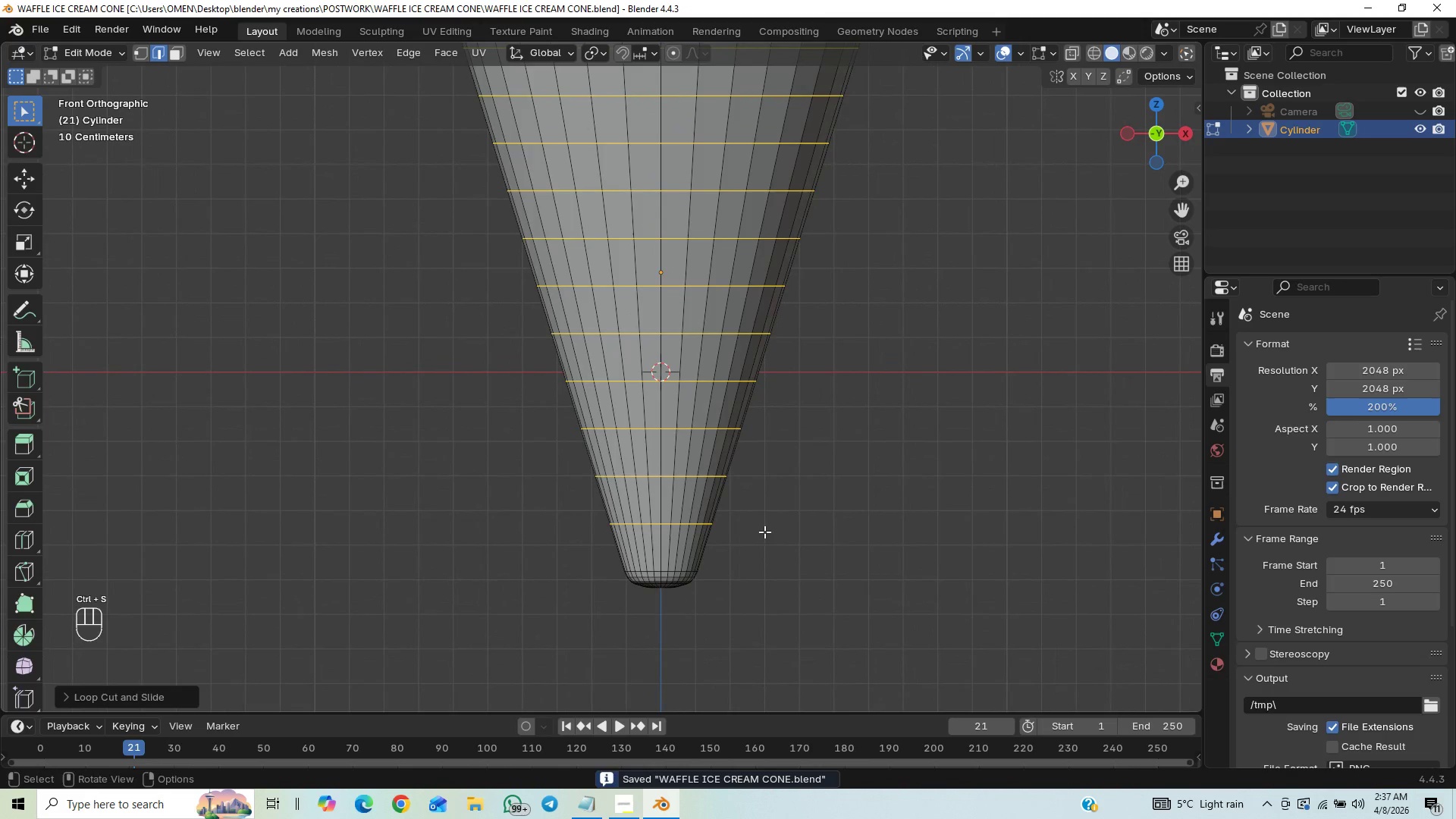 
key(Control+R)
 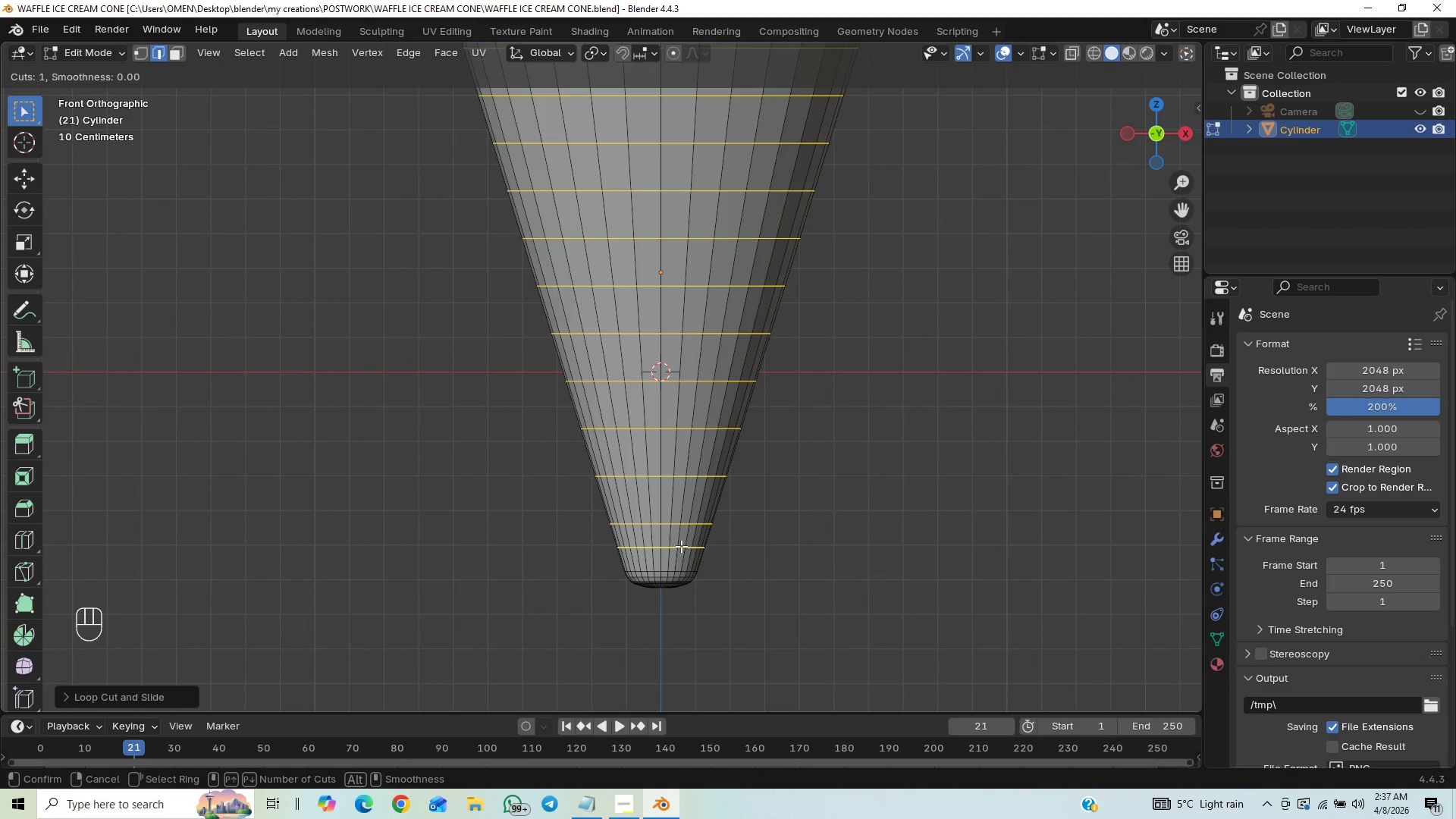 
wait(5.52)
 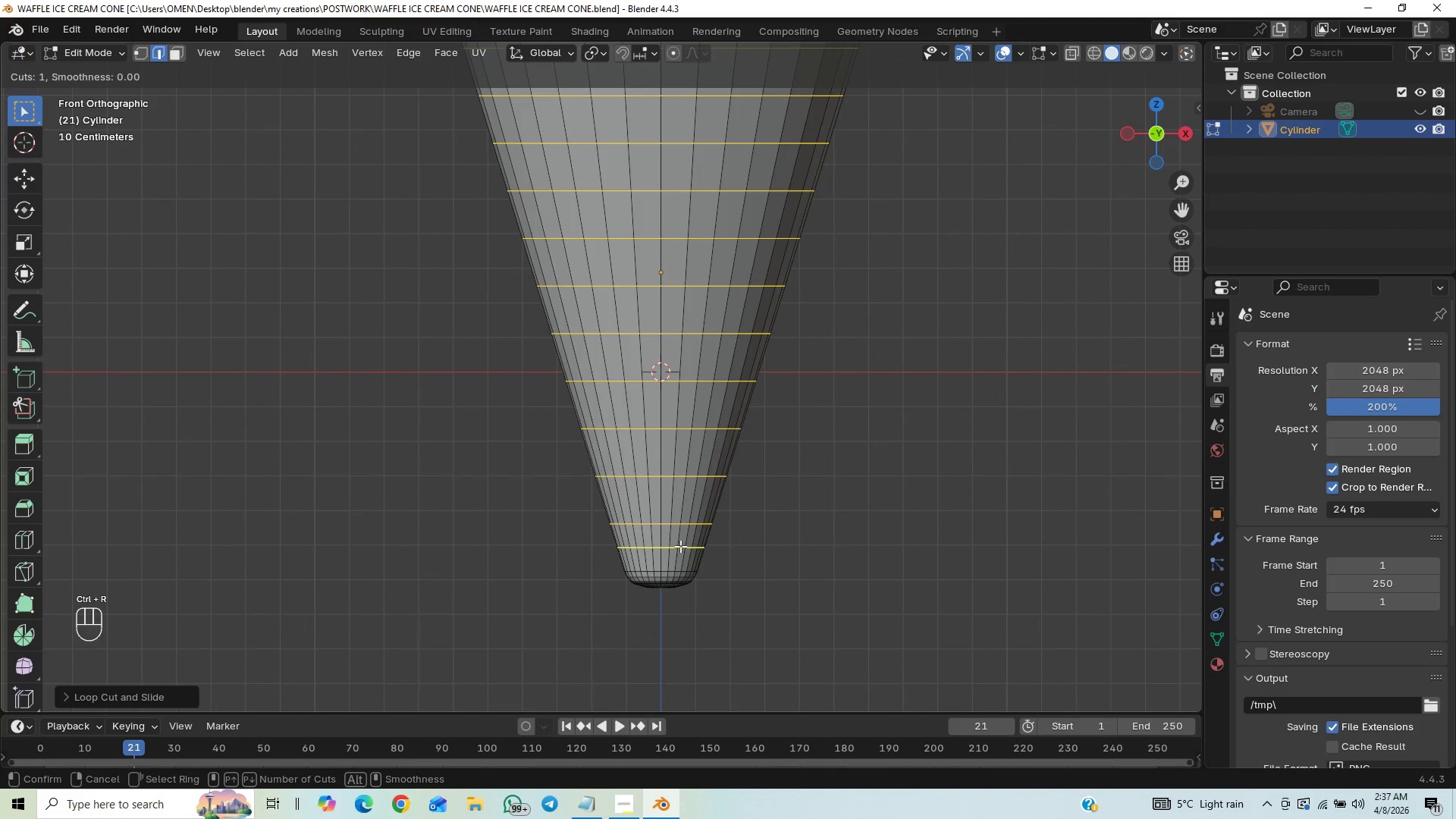 
left_click_drag(start_coordinate=[681, 546], to_coordinate=[689, 555])
 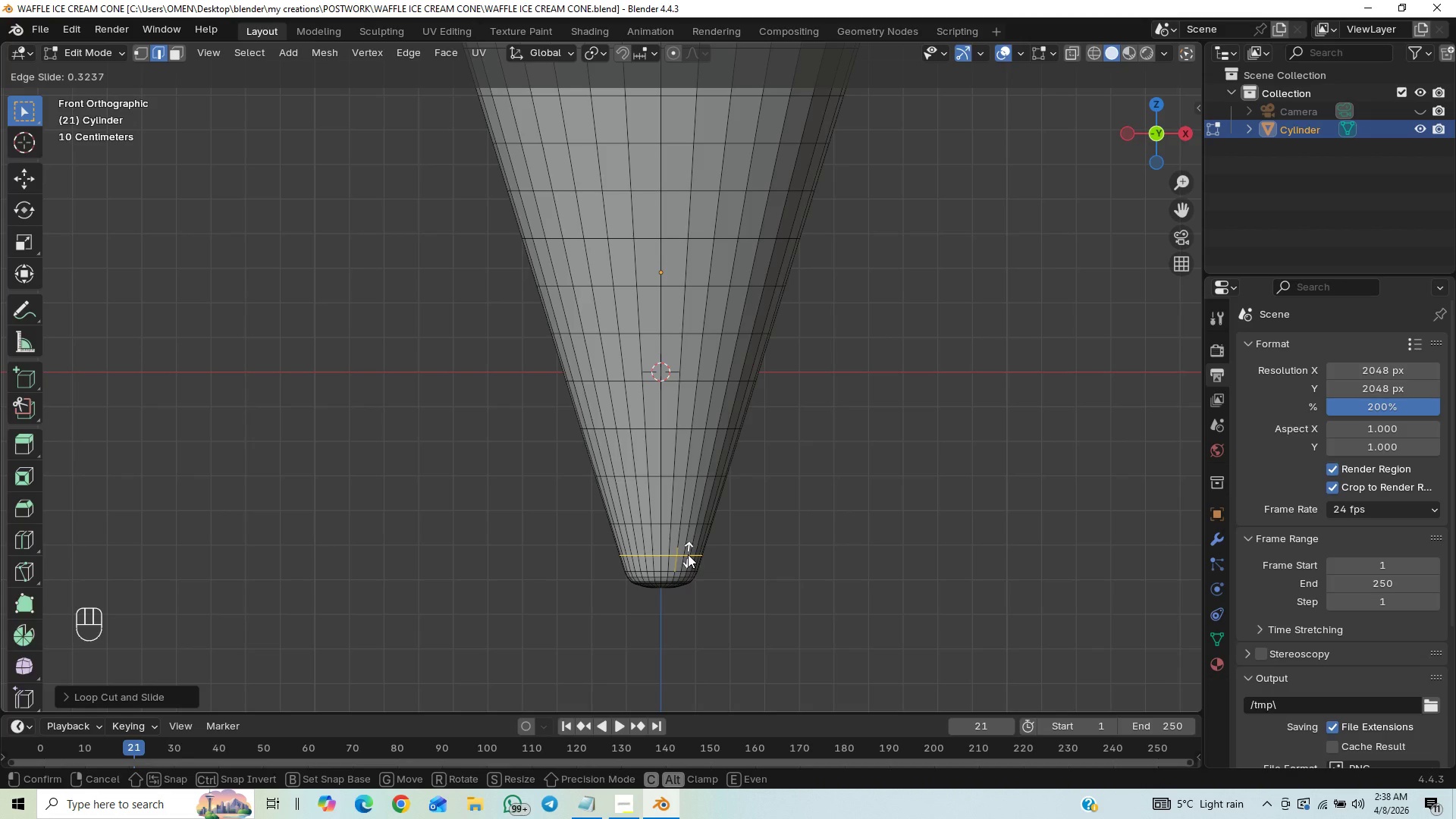 
left_click([688, 554])
 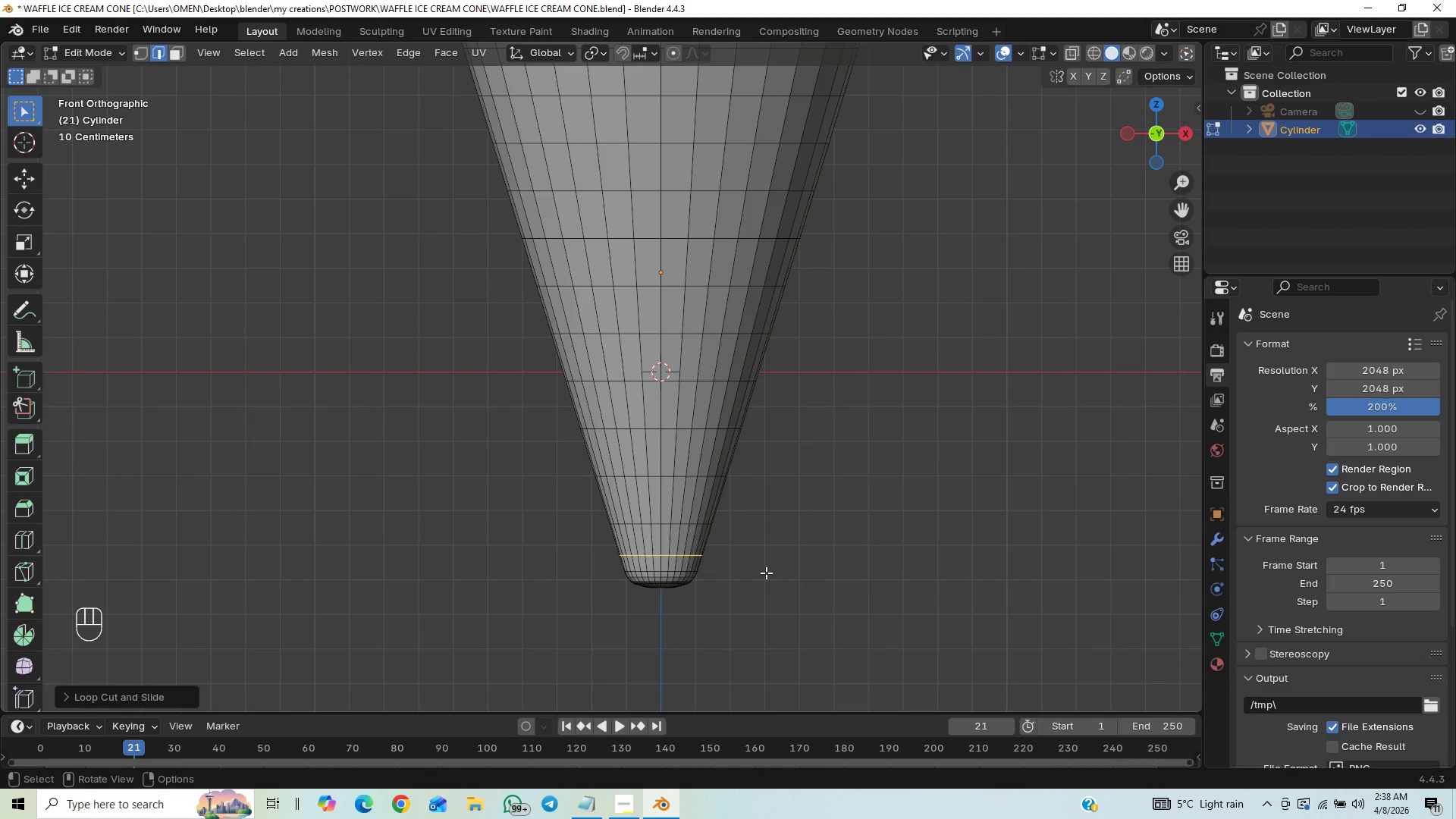 
key(Control+S)
 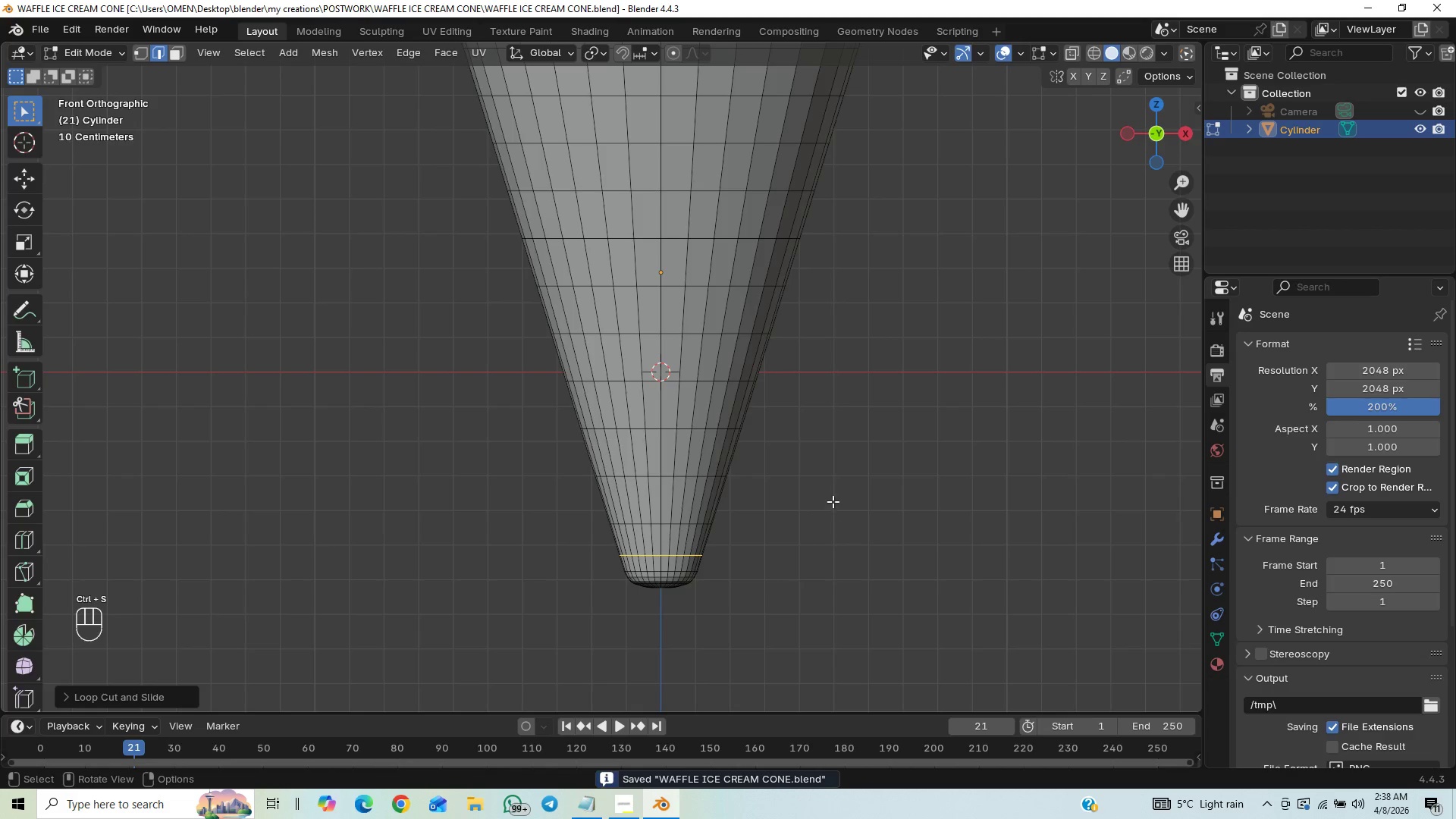 
hold_key(key=ControlLeft, duration=0.59)
 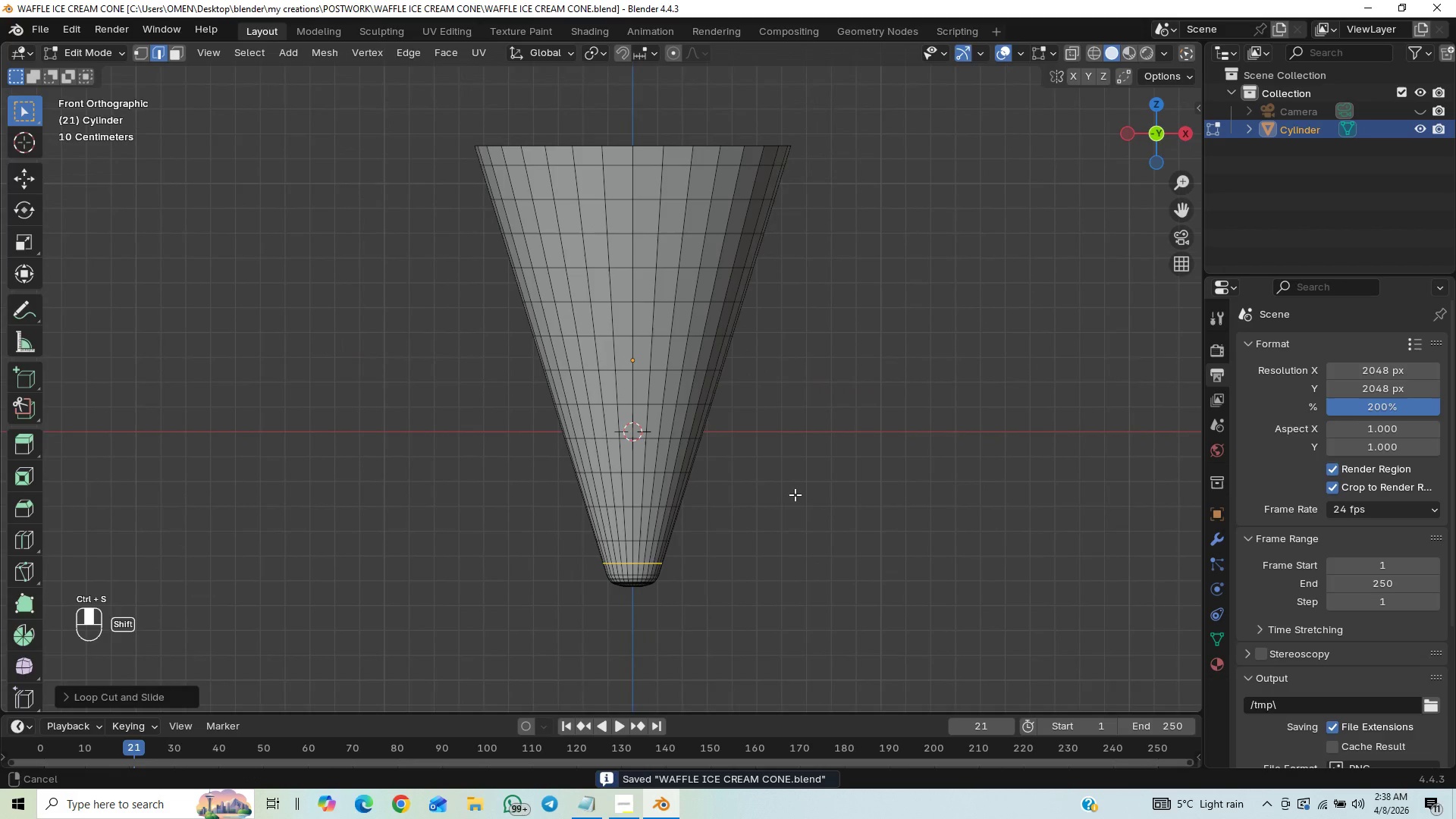 
hold_key(key=ControlLeft, duration=6.28)
 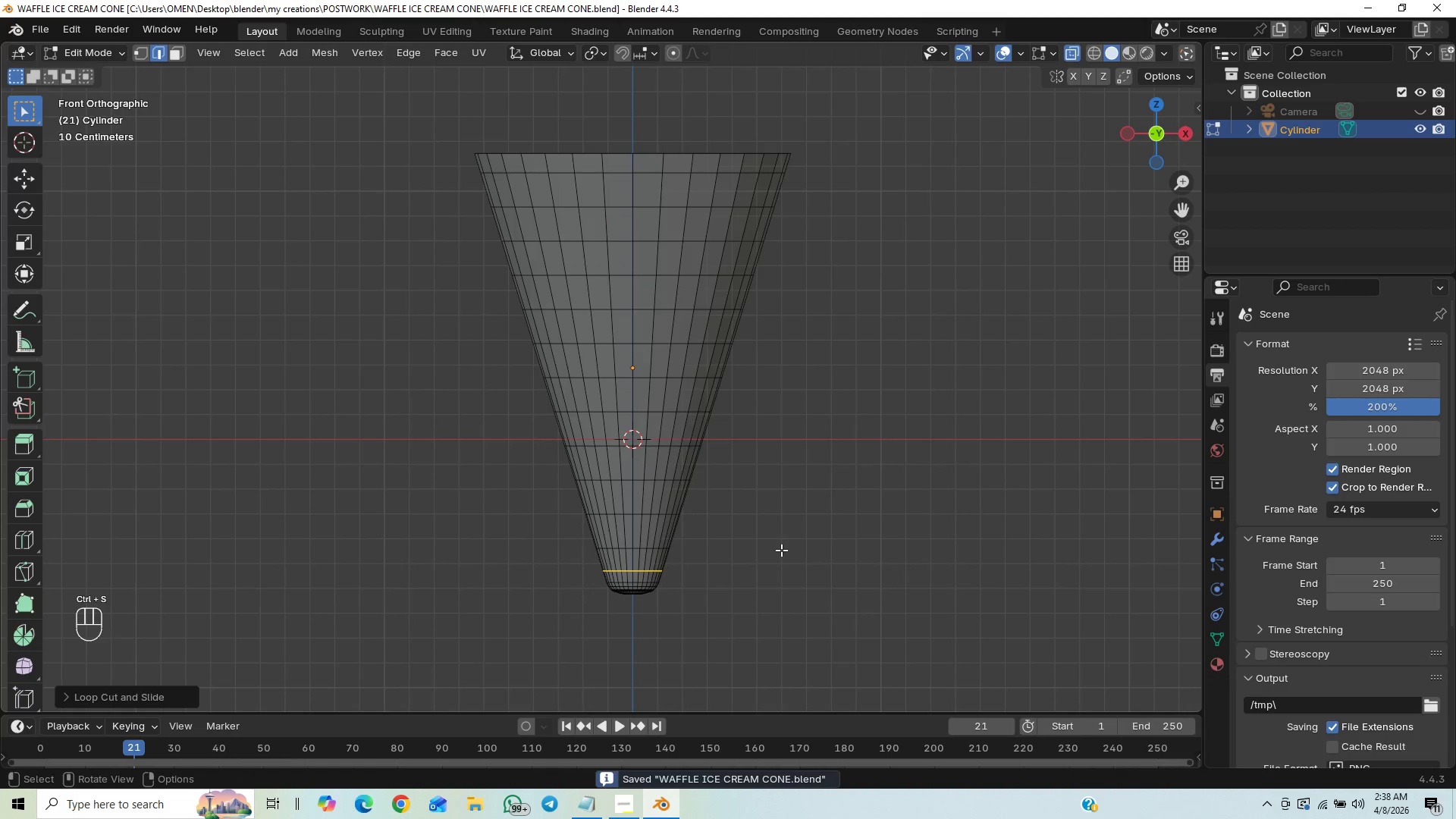 
hold_key(key=ShiftLeft, duration=0.58)
 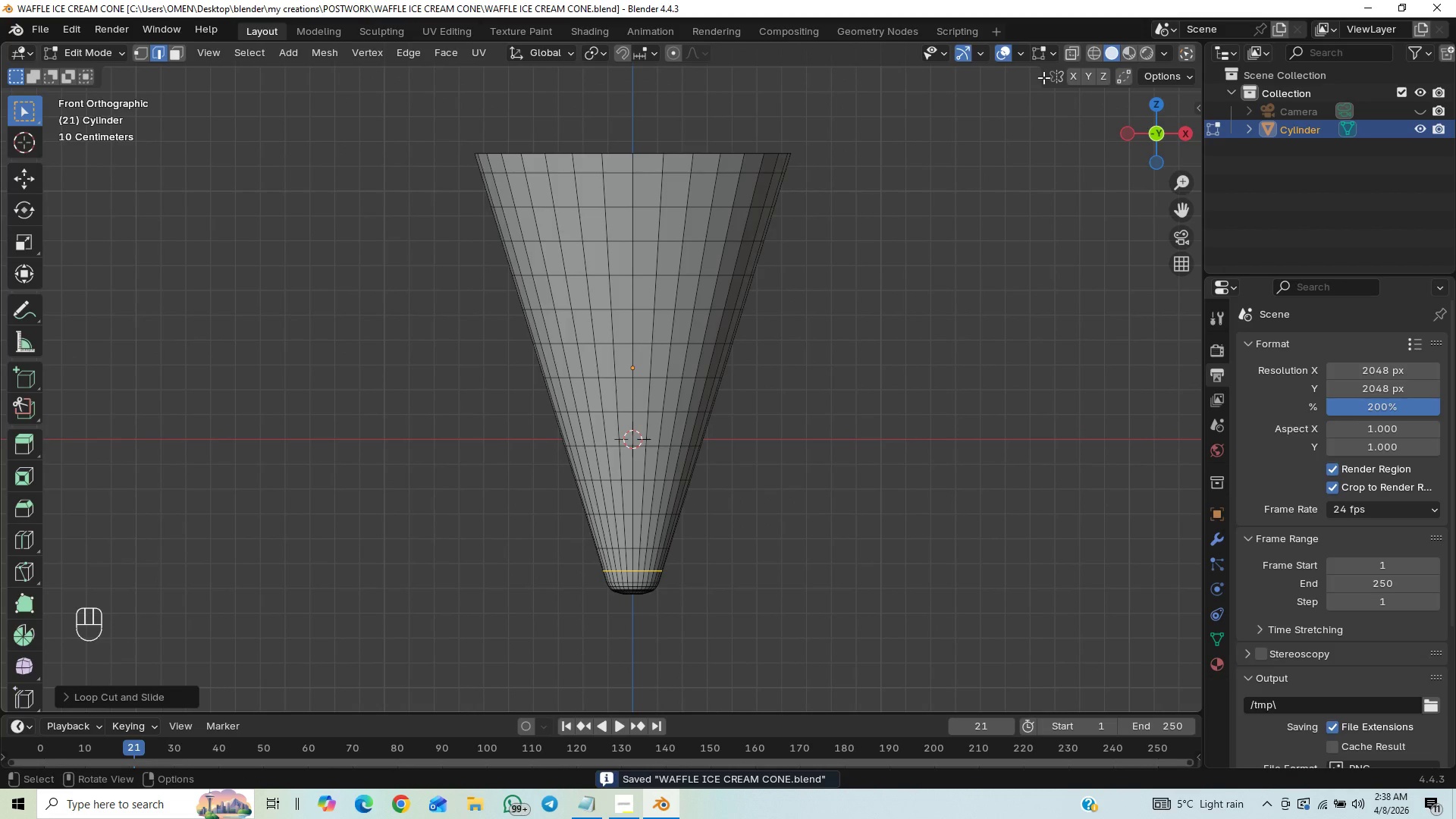 
left_click([1073, 52])
 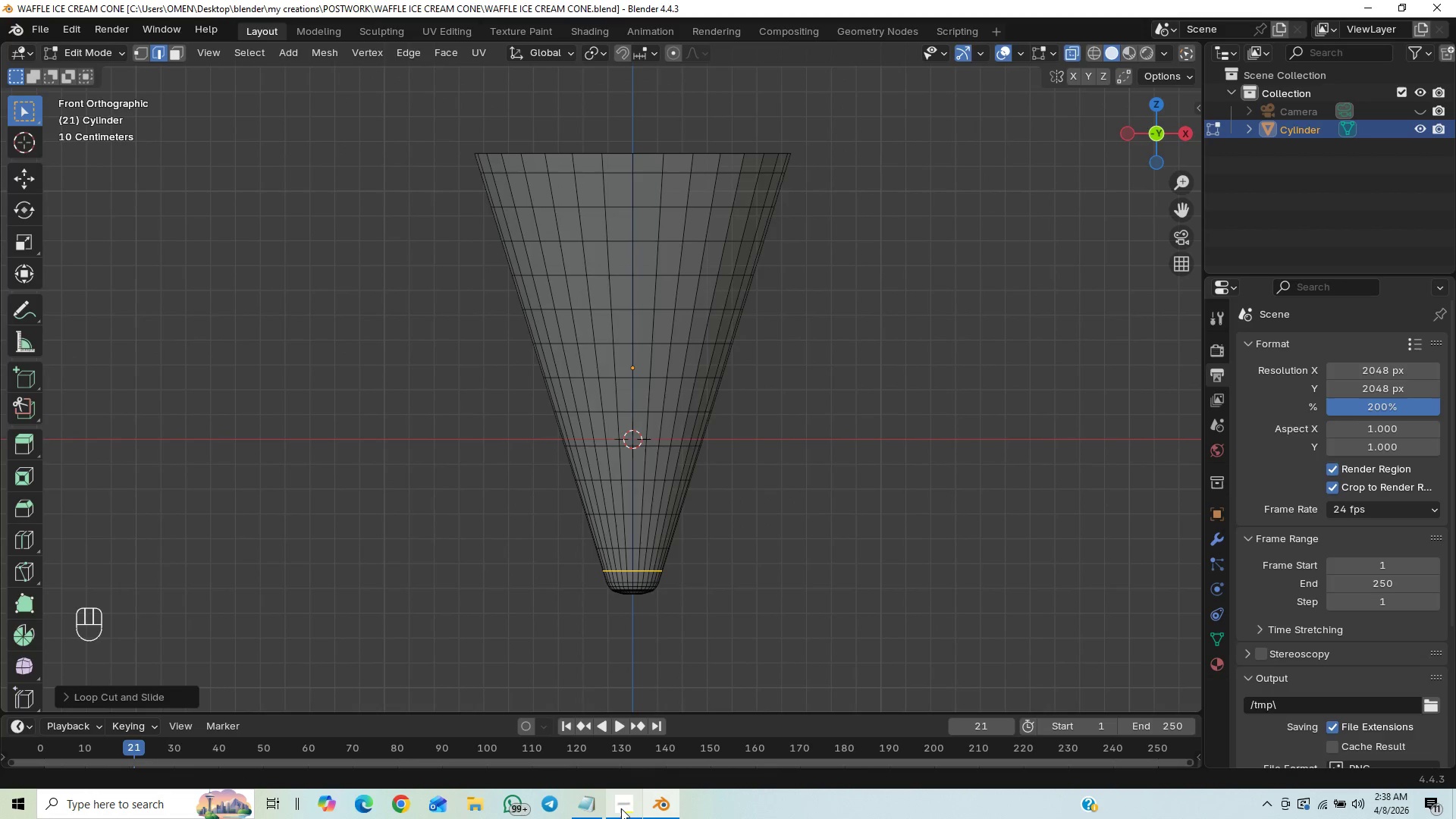 
left_click([621, 808])